 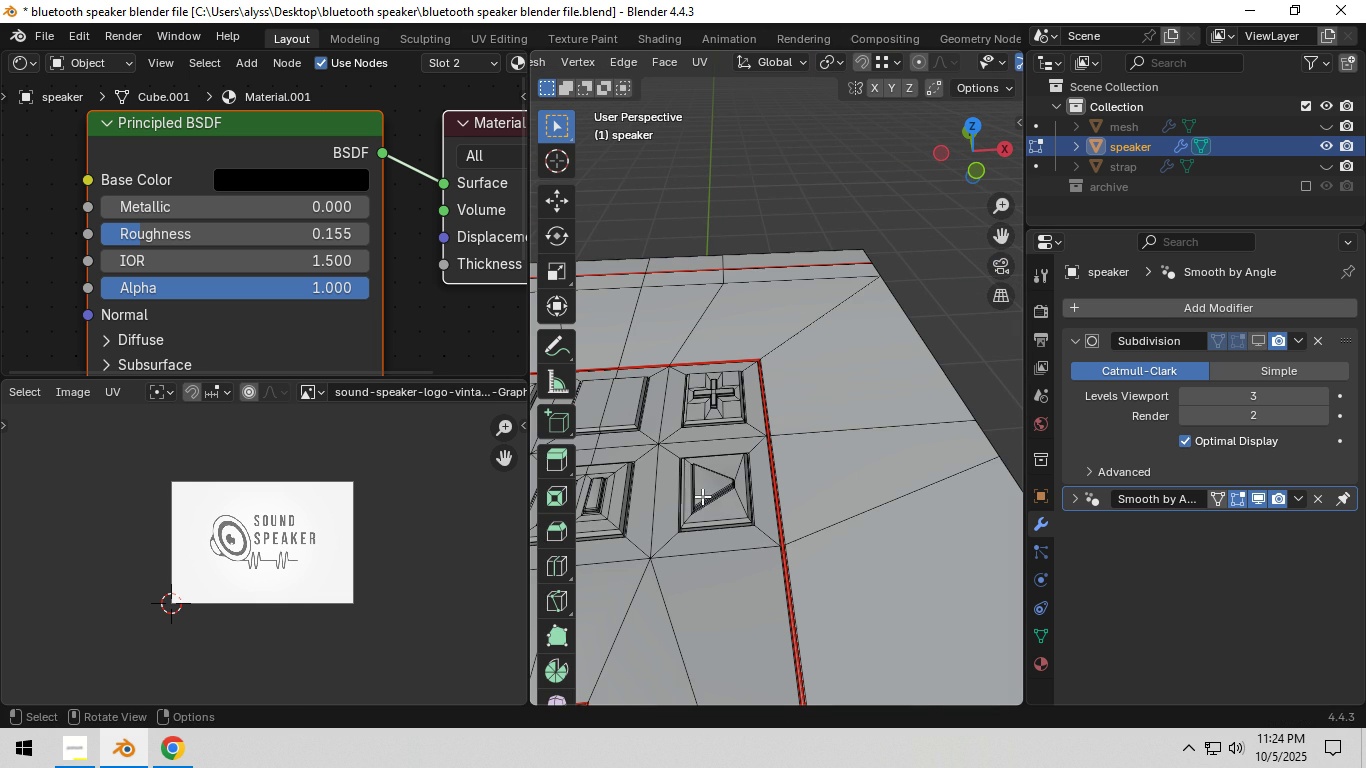 
key(Tab)
 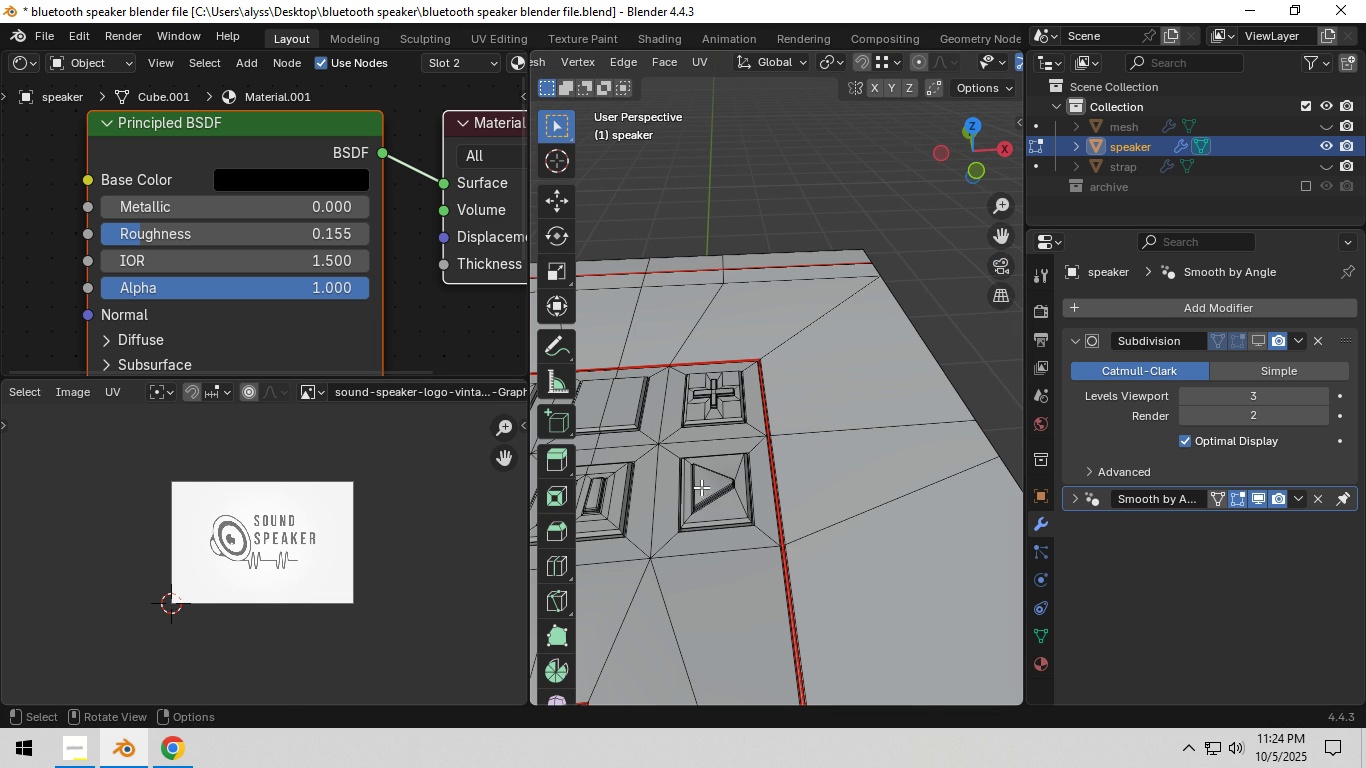 
left_click([701, 487])
 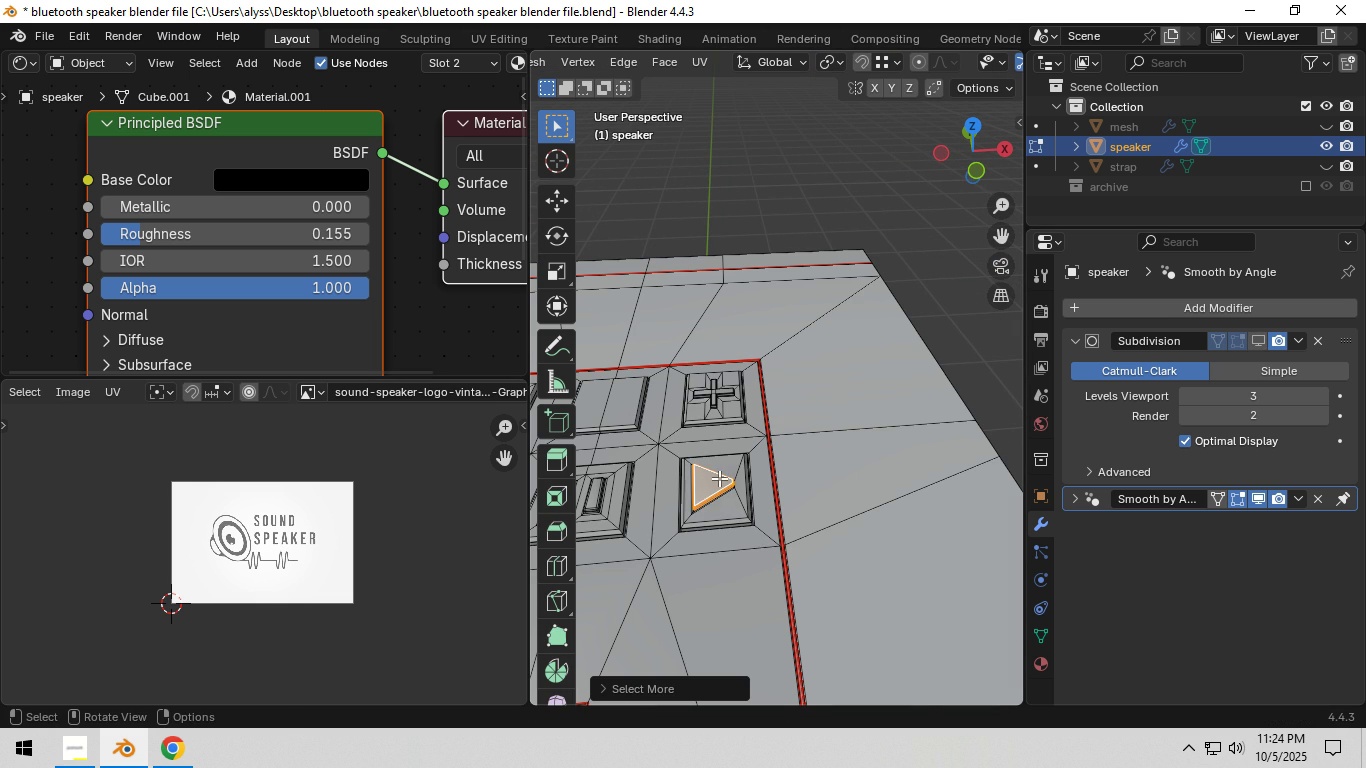 
triple_click([719, 478])
 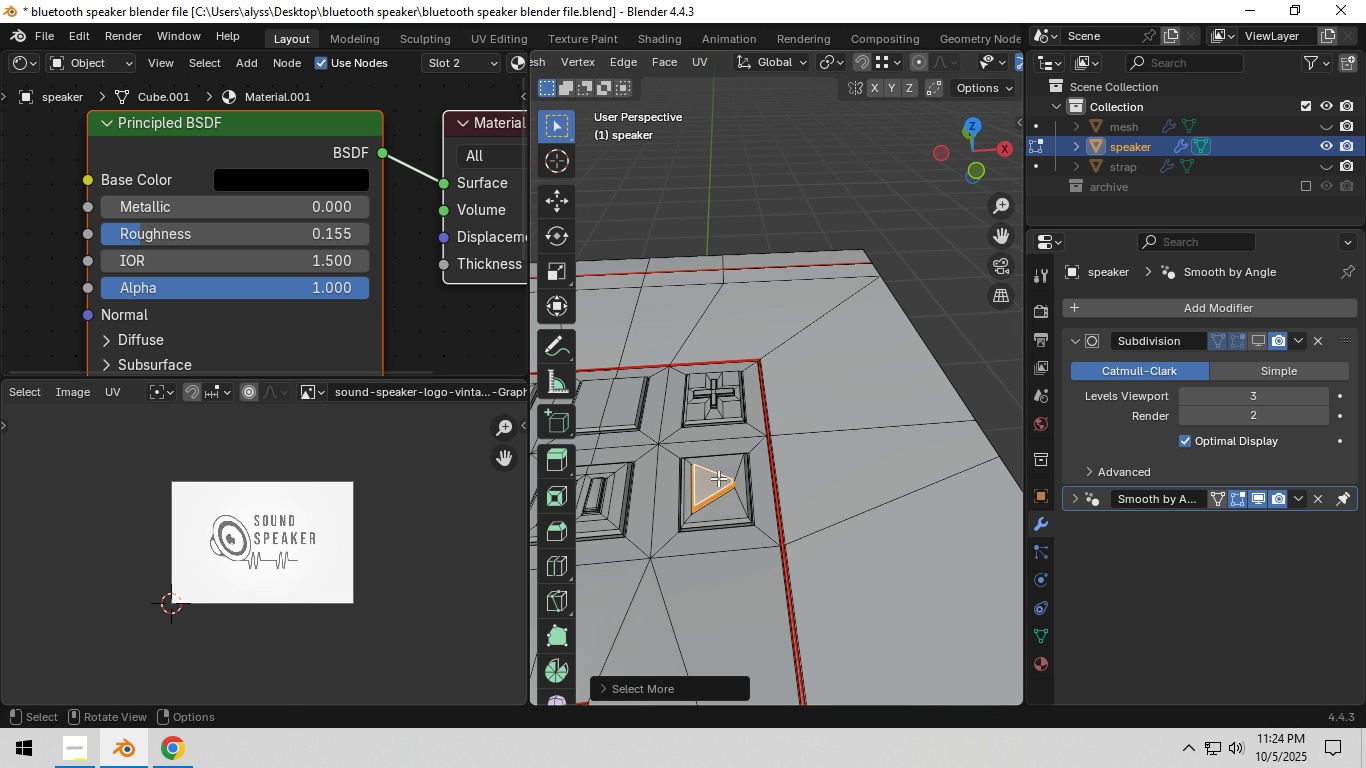 
triple_click([718, 478])
 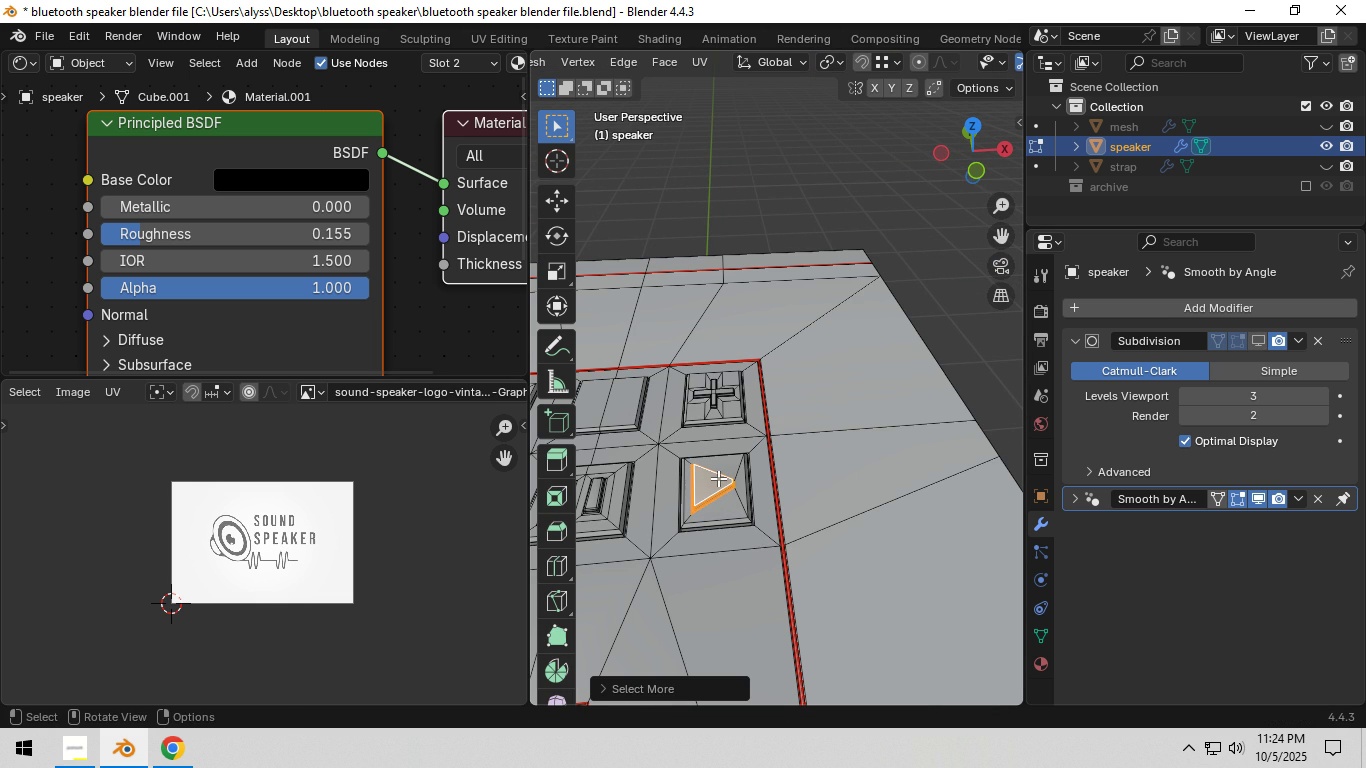 
triple_click([718, 478])
 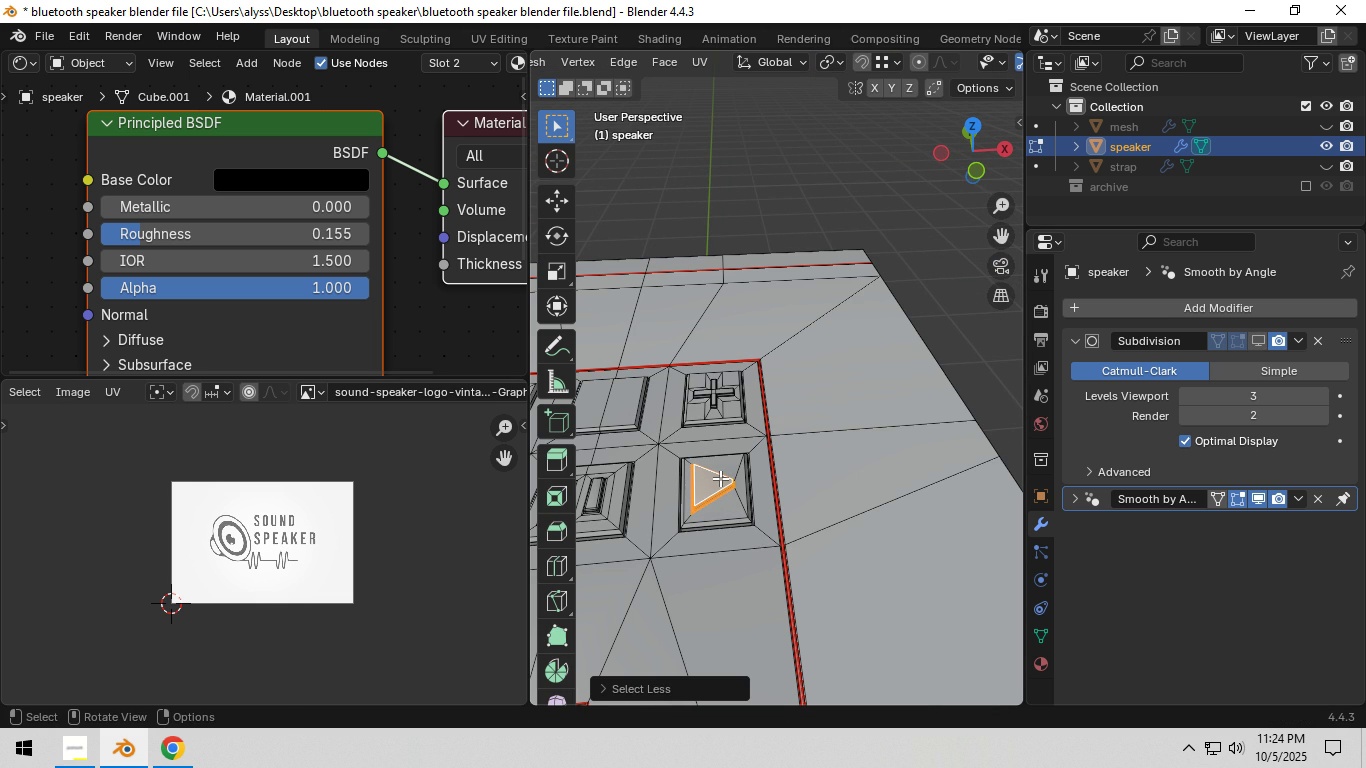 